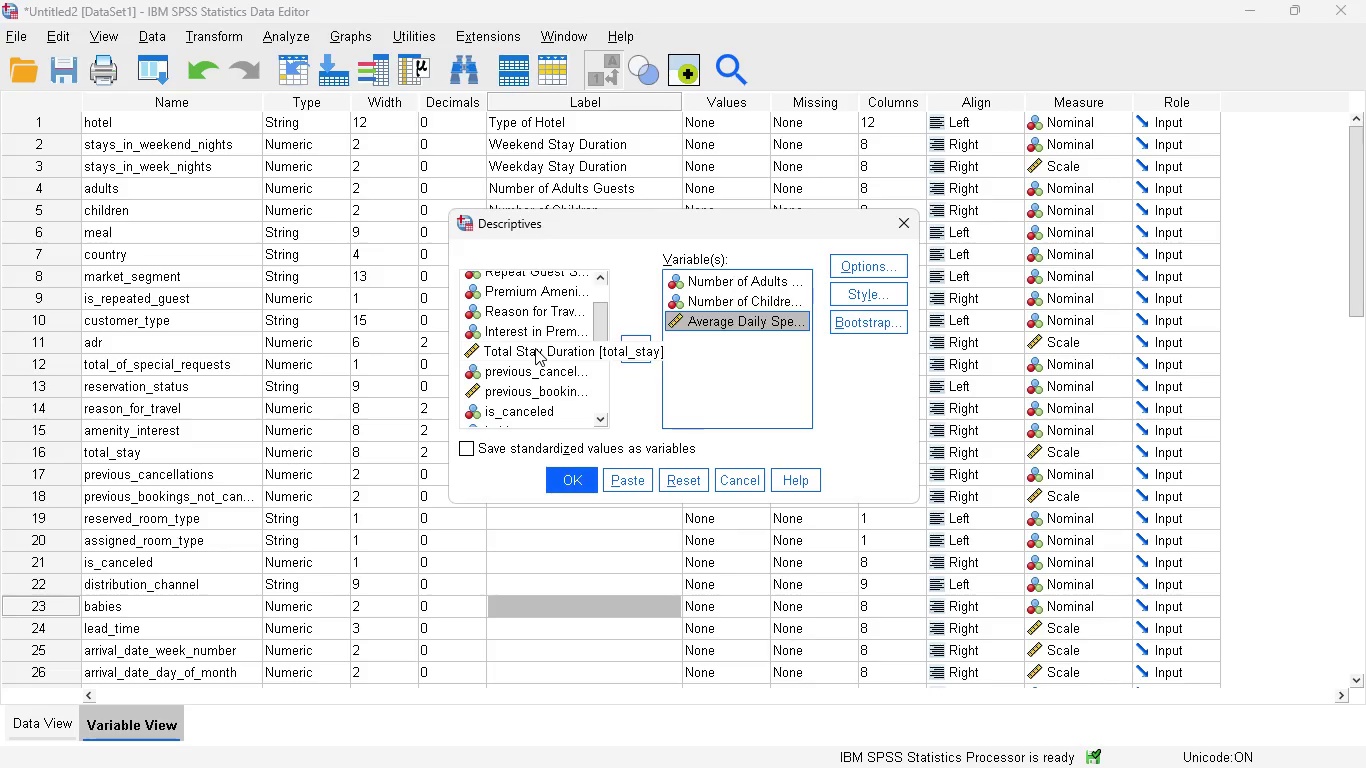 
left_click([535, 348])
 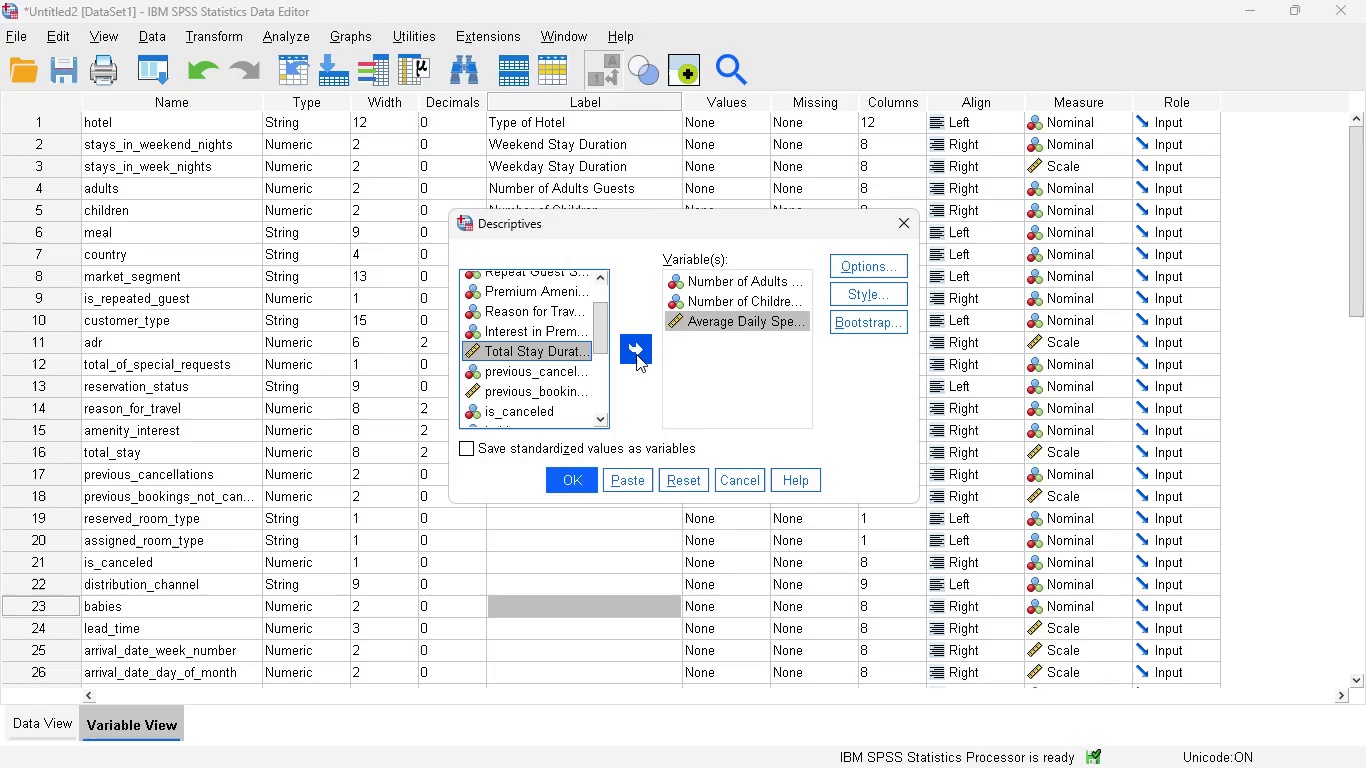 
left_click([636, 354])
 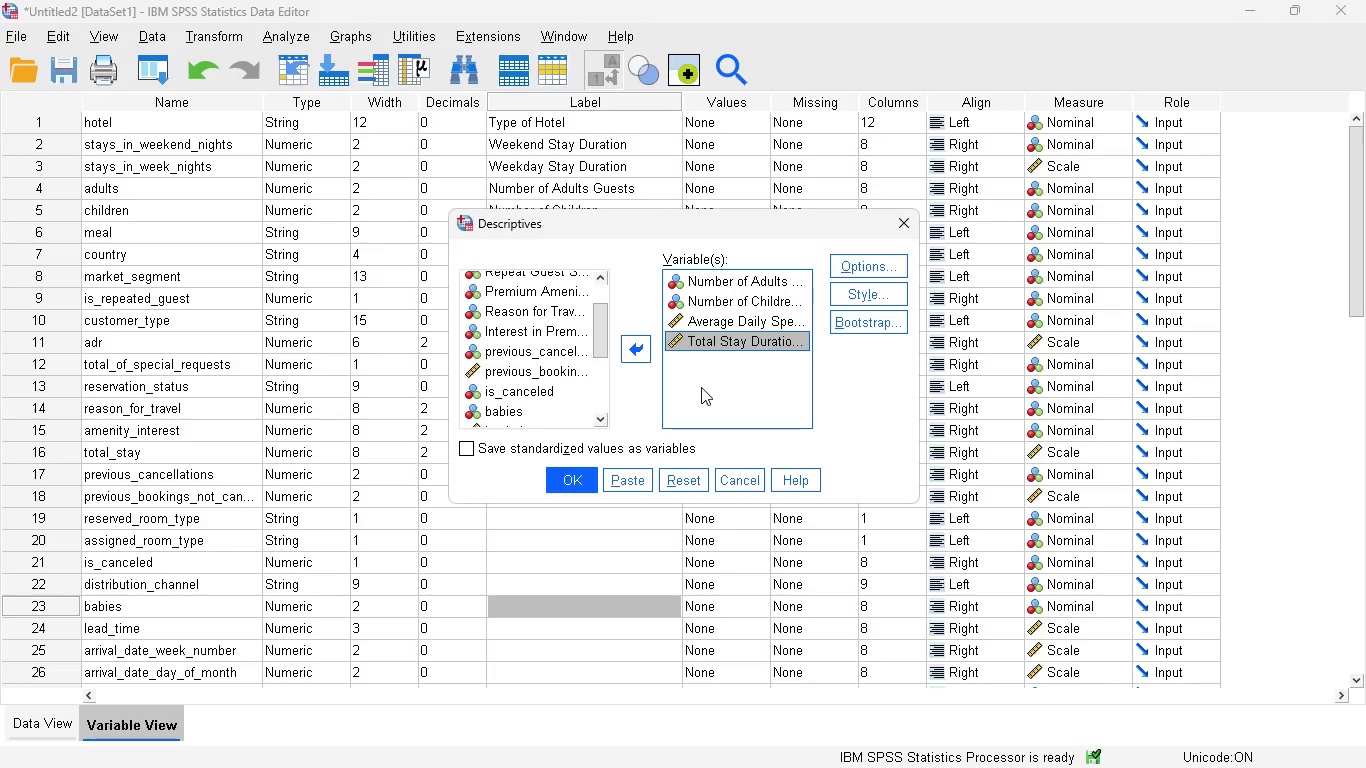 
wait(10.58)
 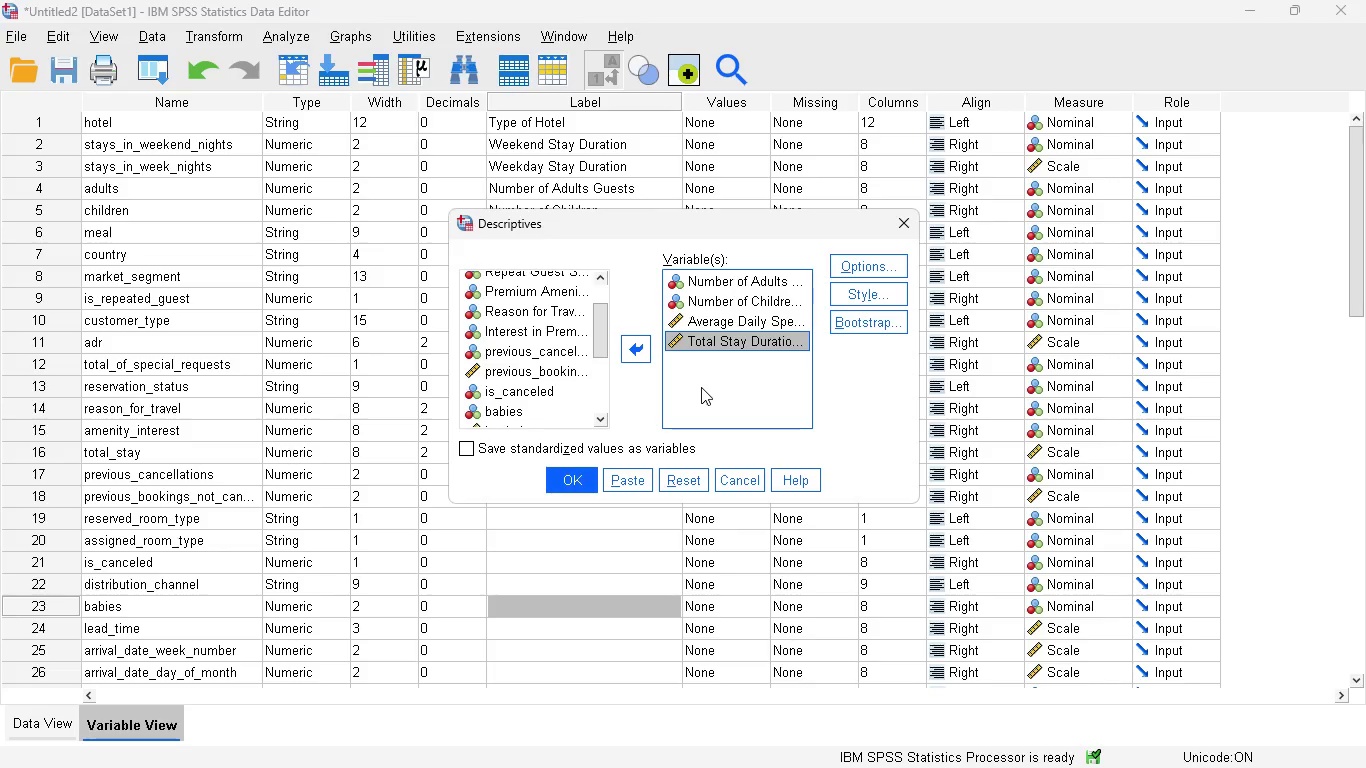 
left_click([875, 266])
 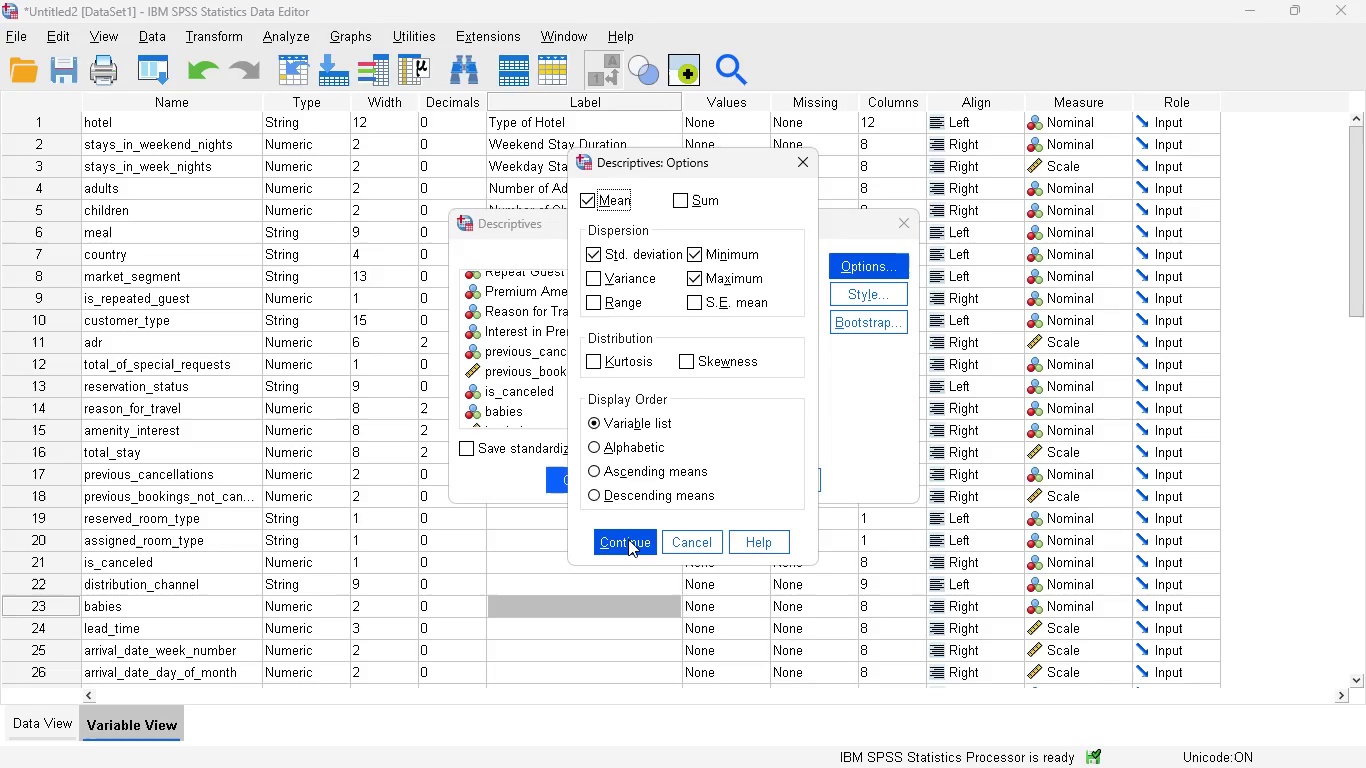 
wait(18.72)
 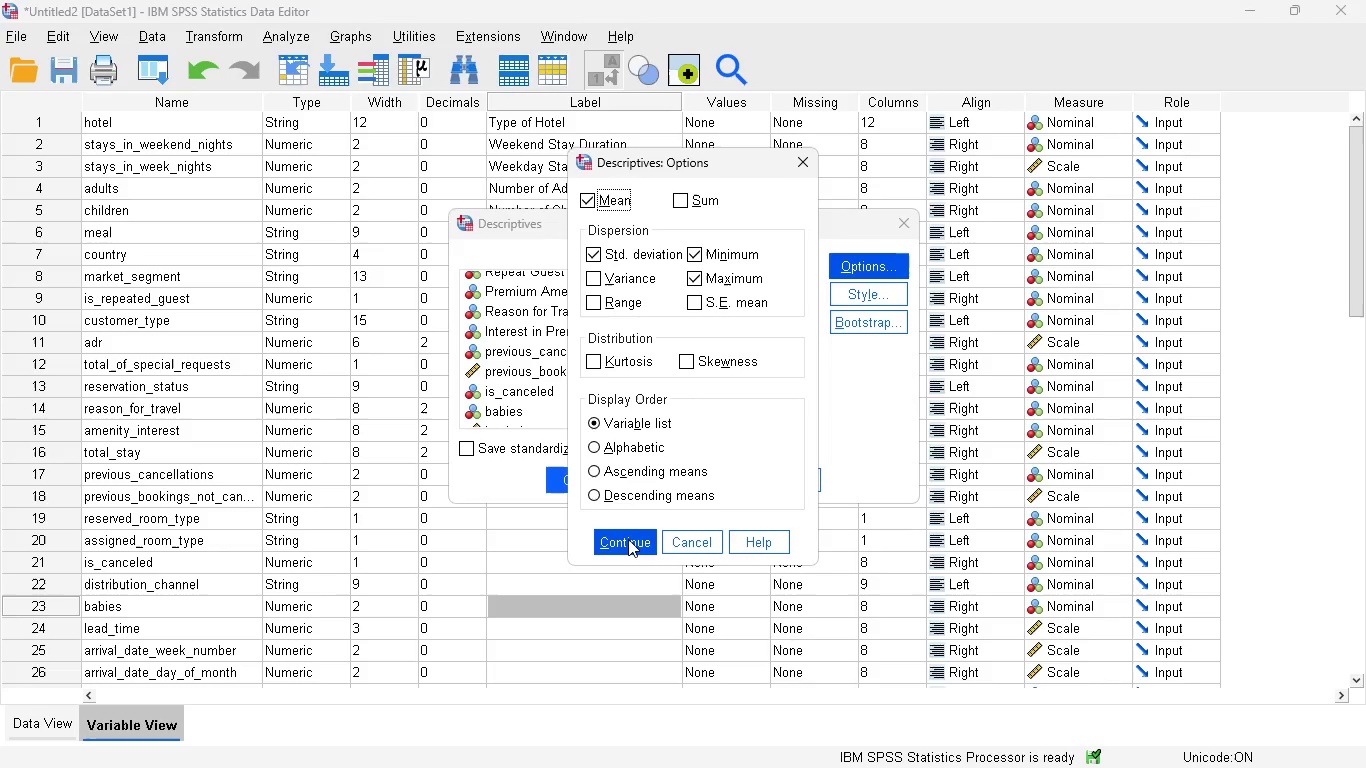 
left_click([628, 539])
 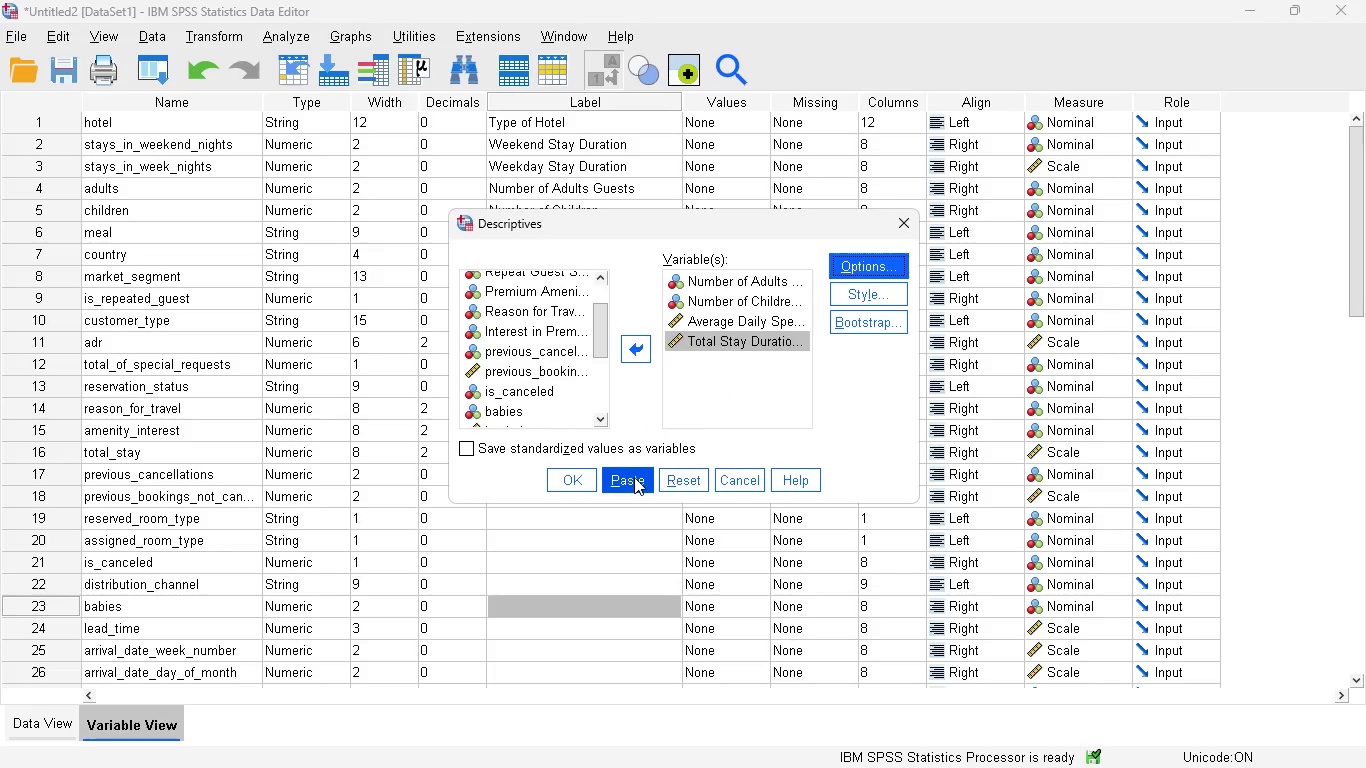 
wait(12.17)
 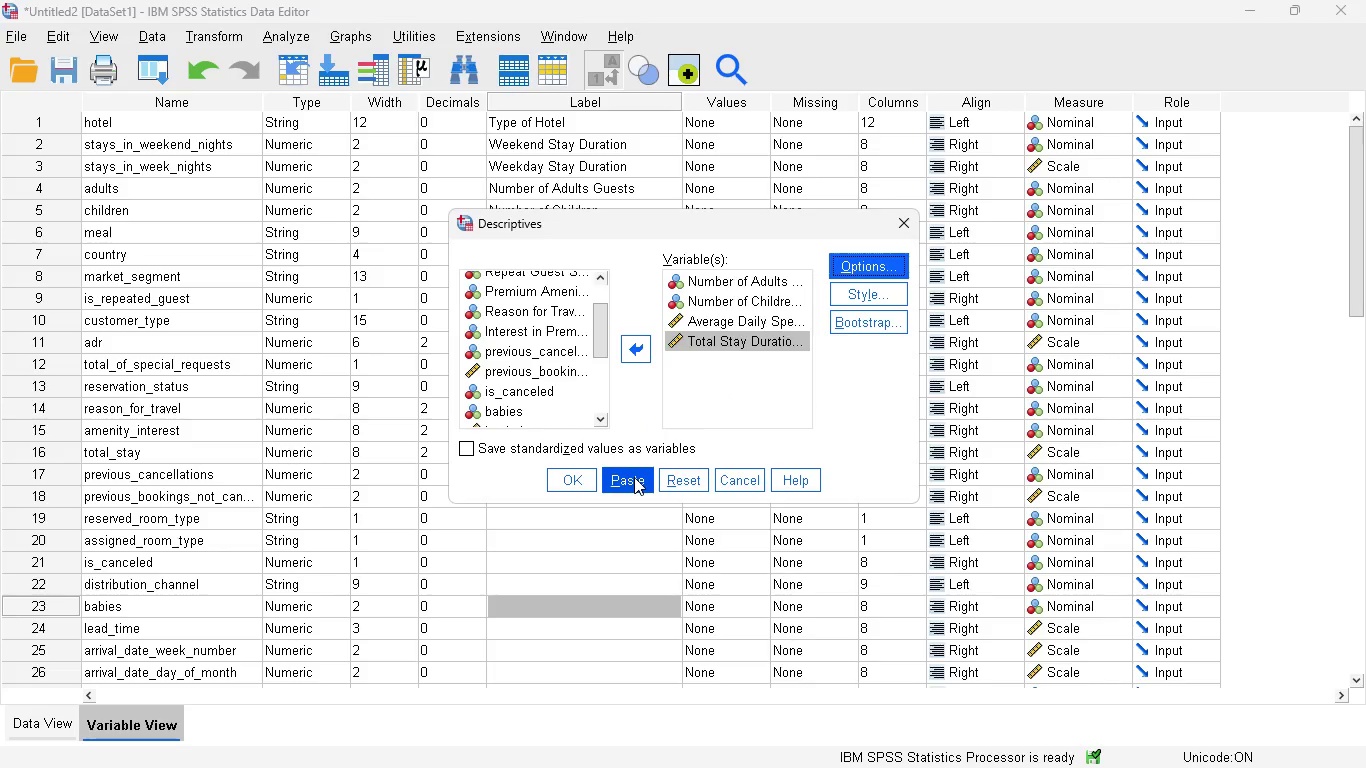 
left_click([634, 477])
 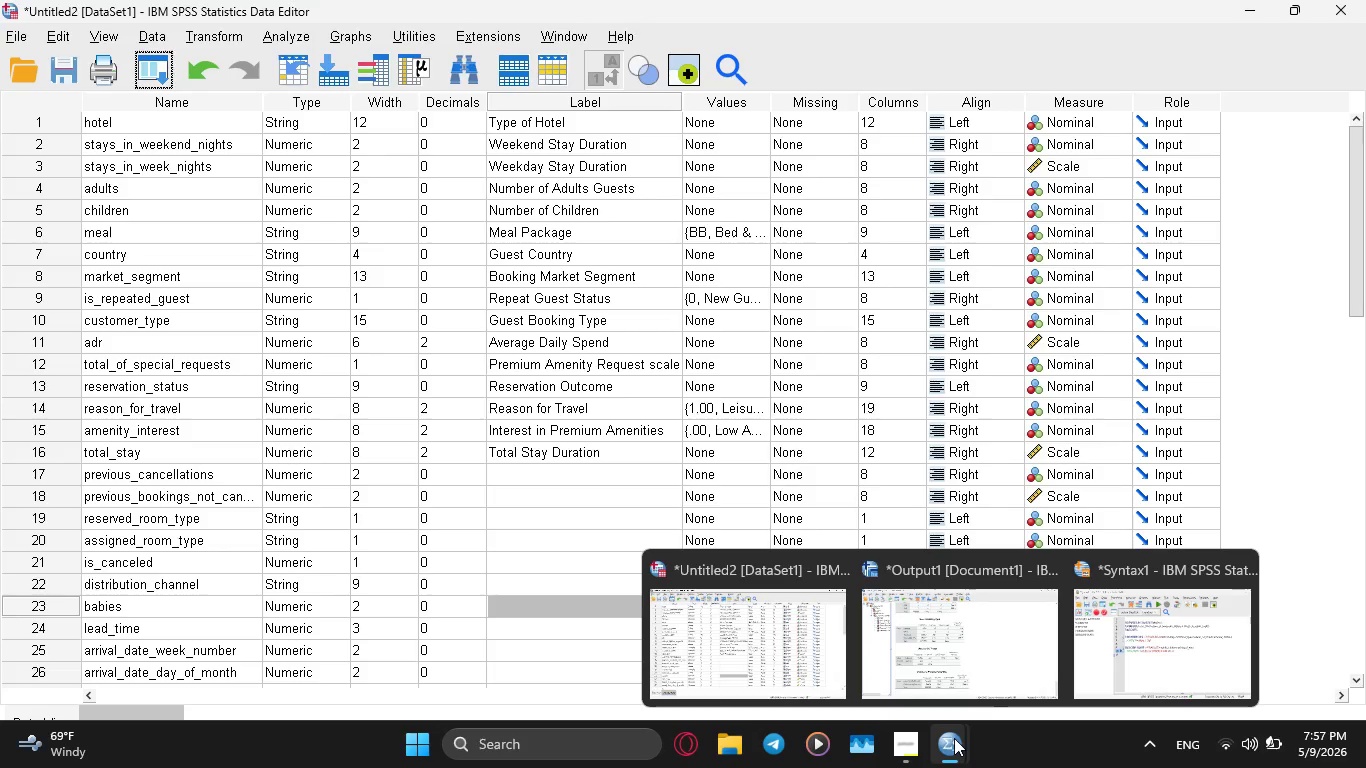 
left_click([1139, 682])
 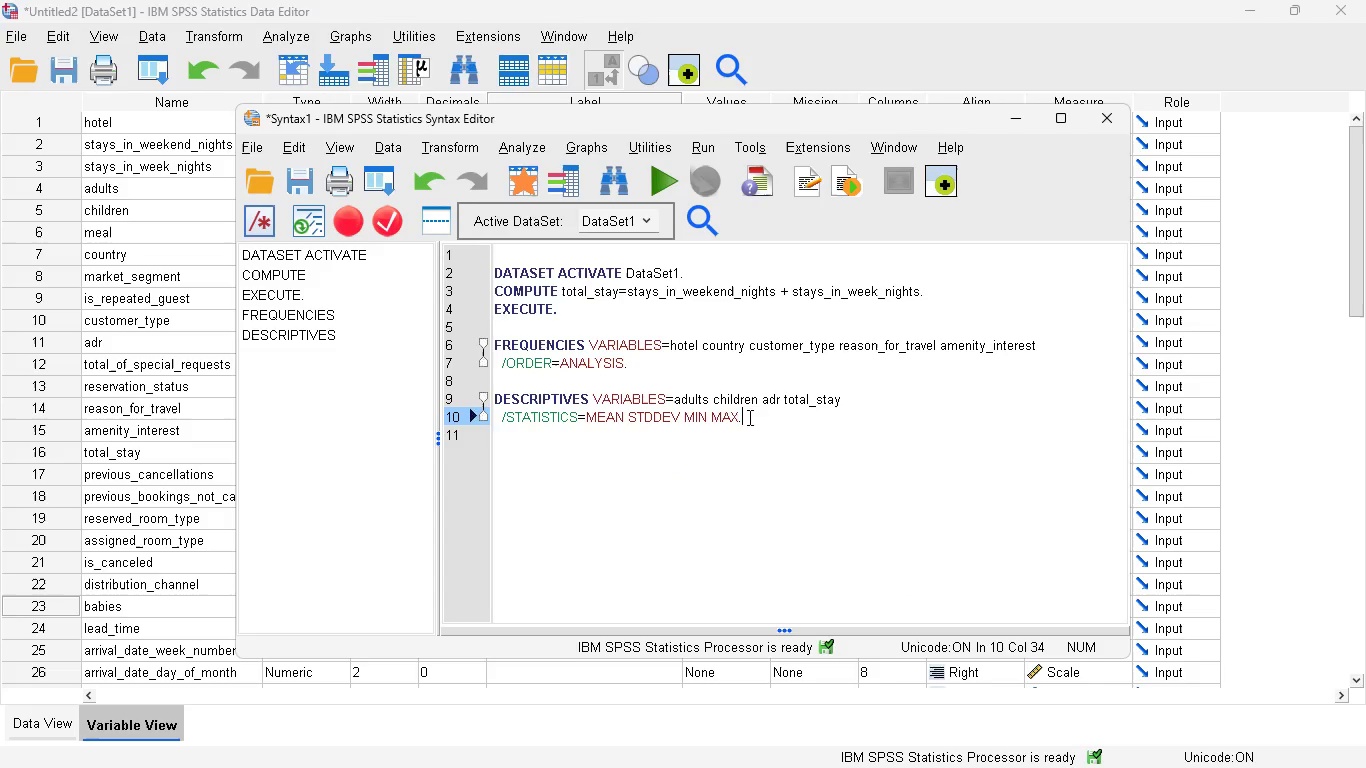 
left_click_drag(start_coordinate=[748, 414], to_coordinate=[482, 394])
 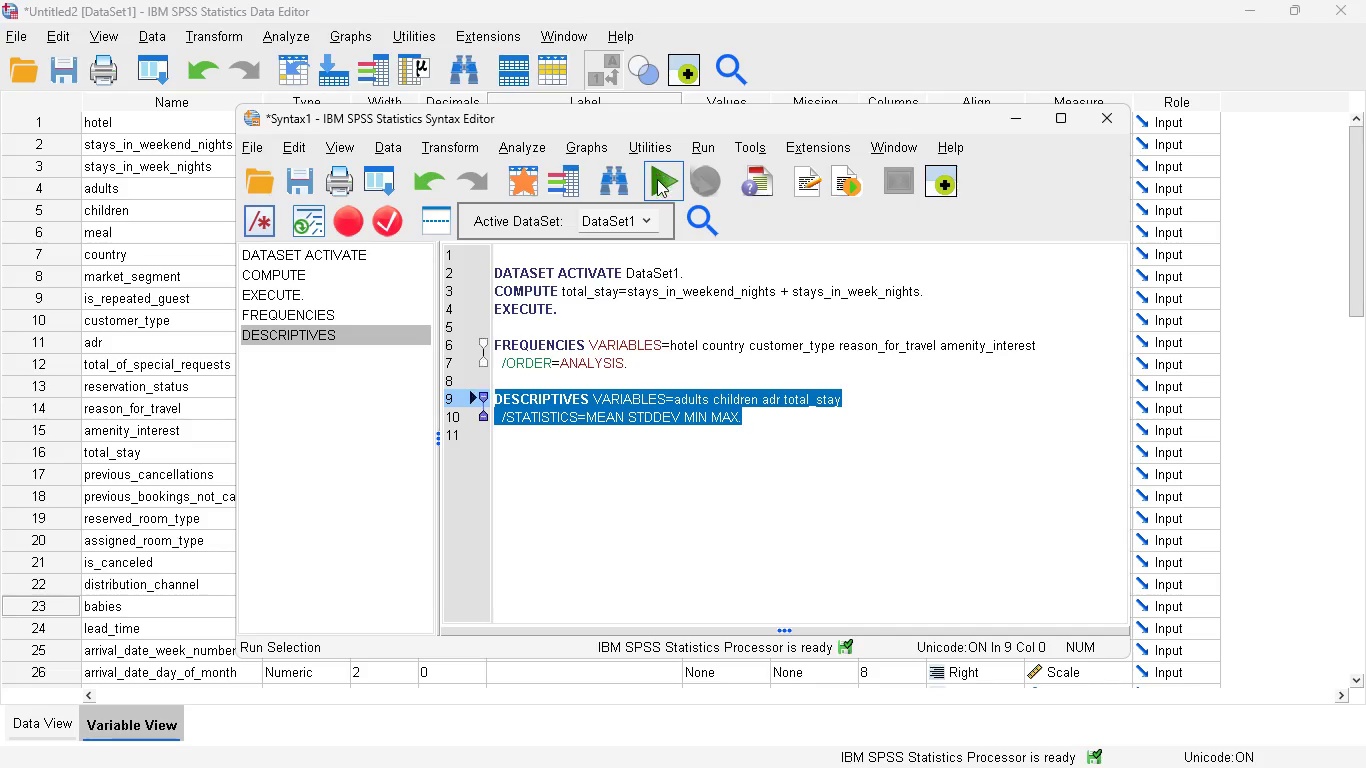 
left_click([657, 179])
 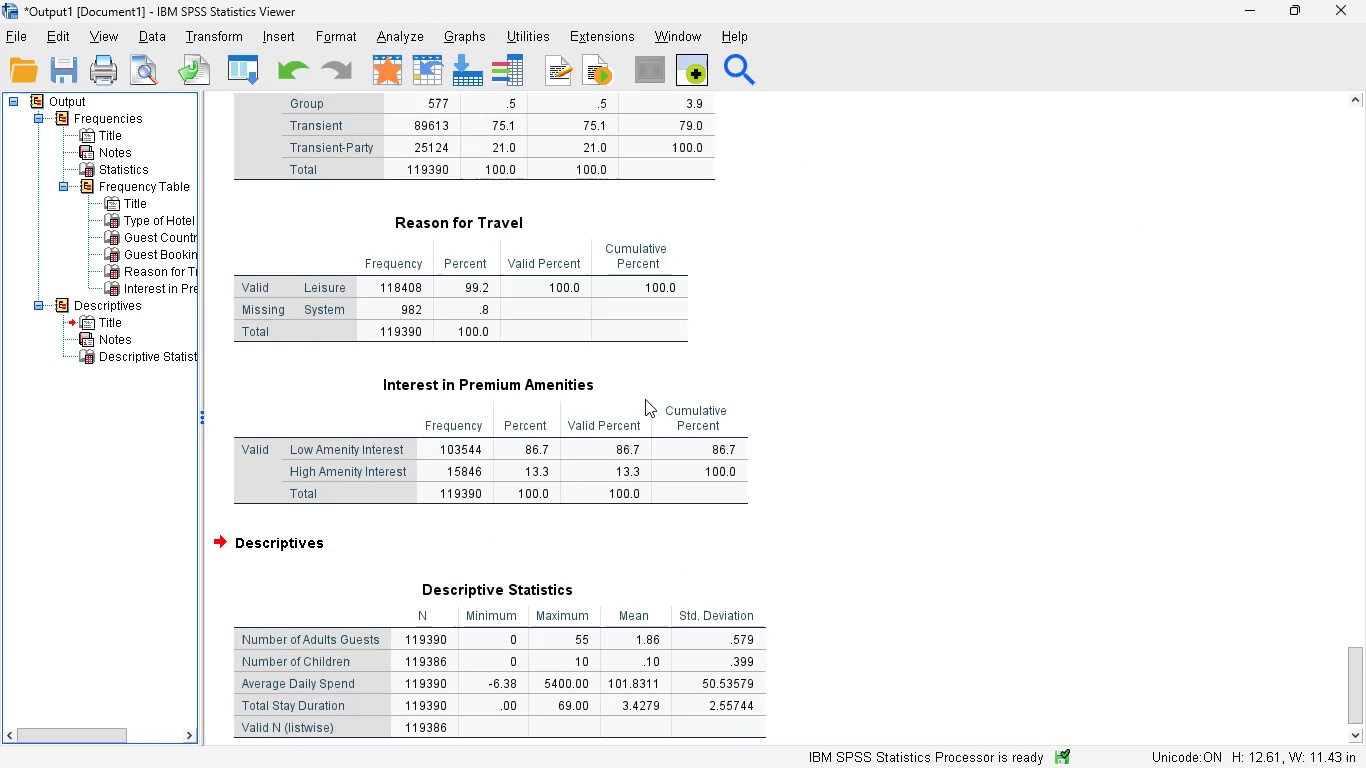 
scroll: coordinate [645, 399], scroll_direction: down, amount: 1.0
 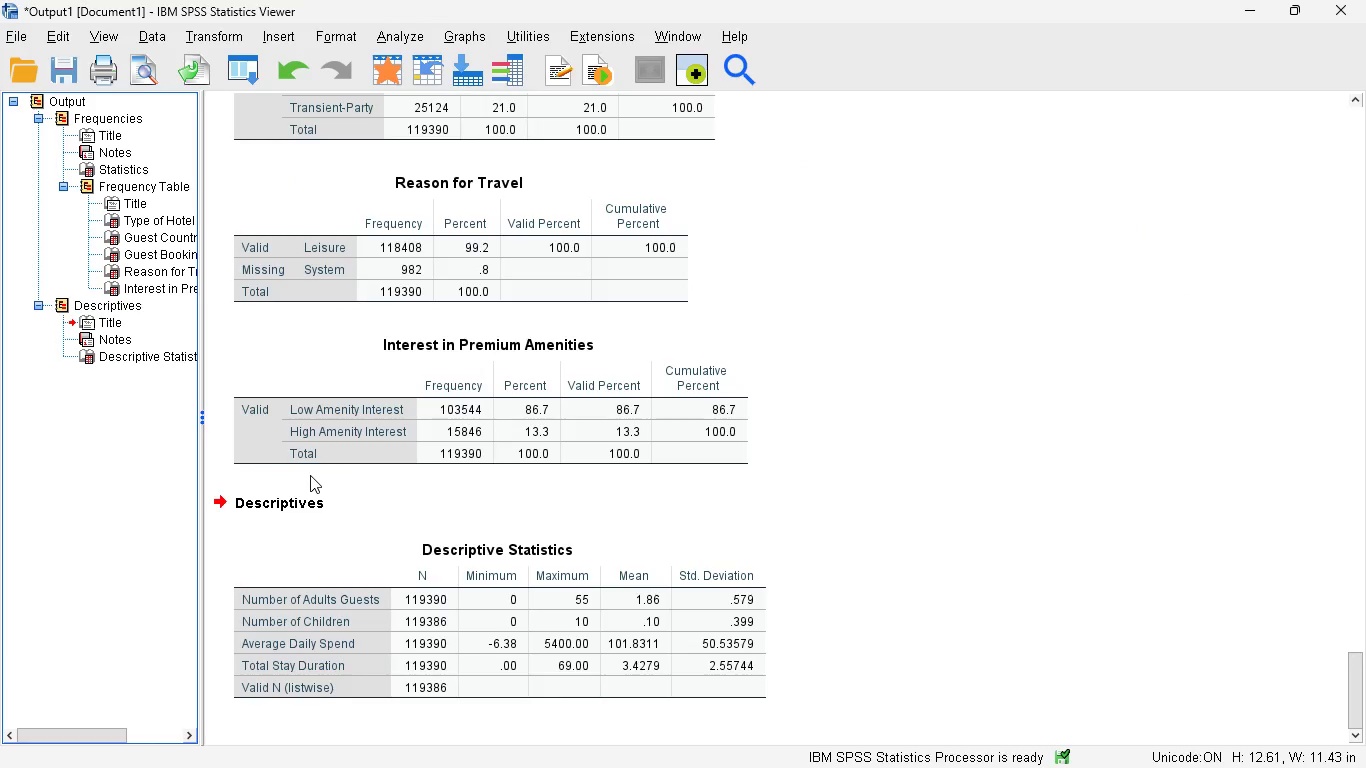 
mouse_move([353, 518])
 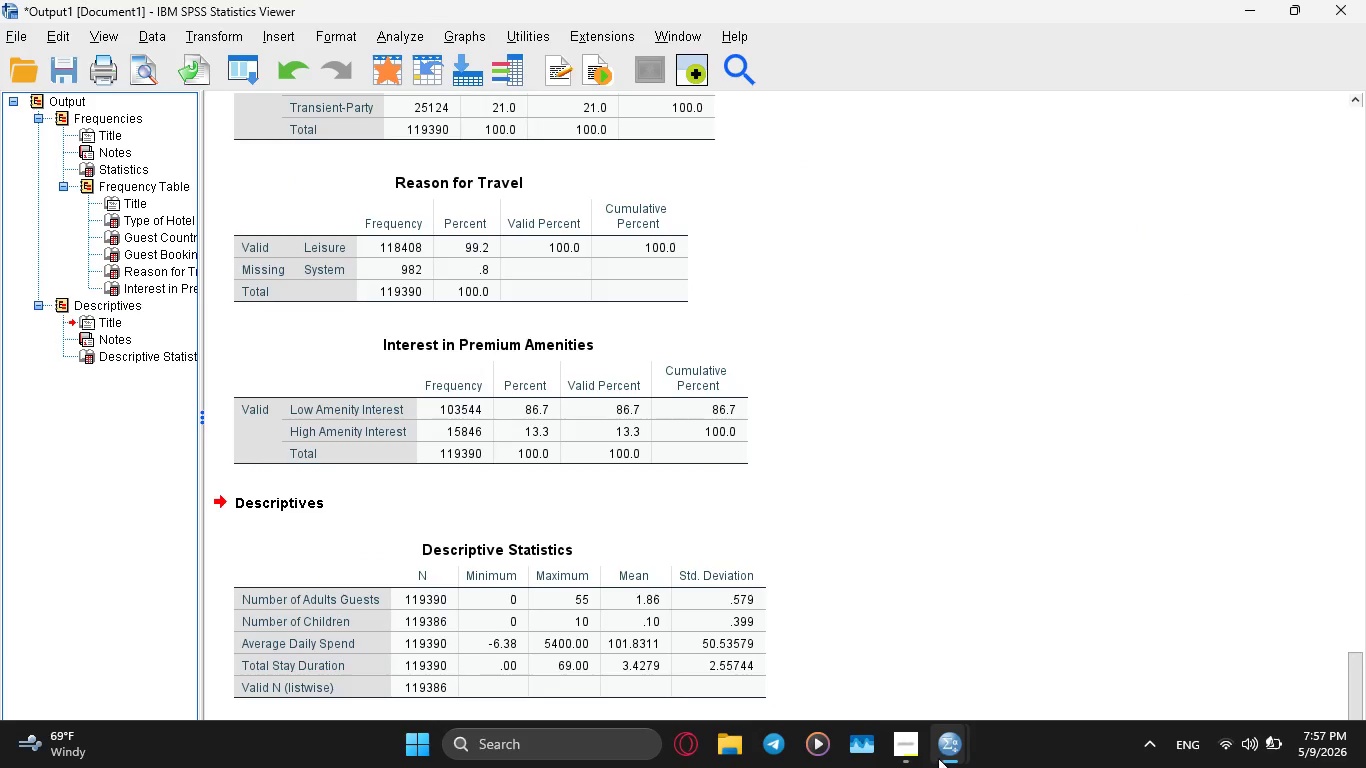 
left_click([902, 747])